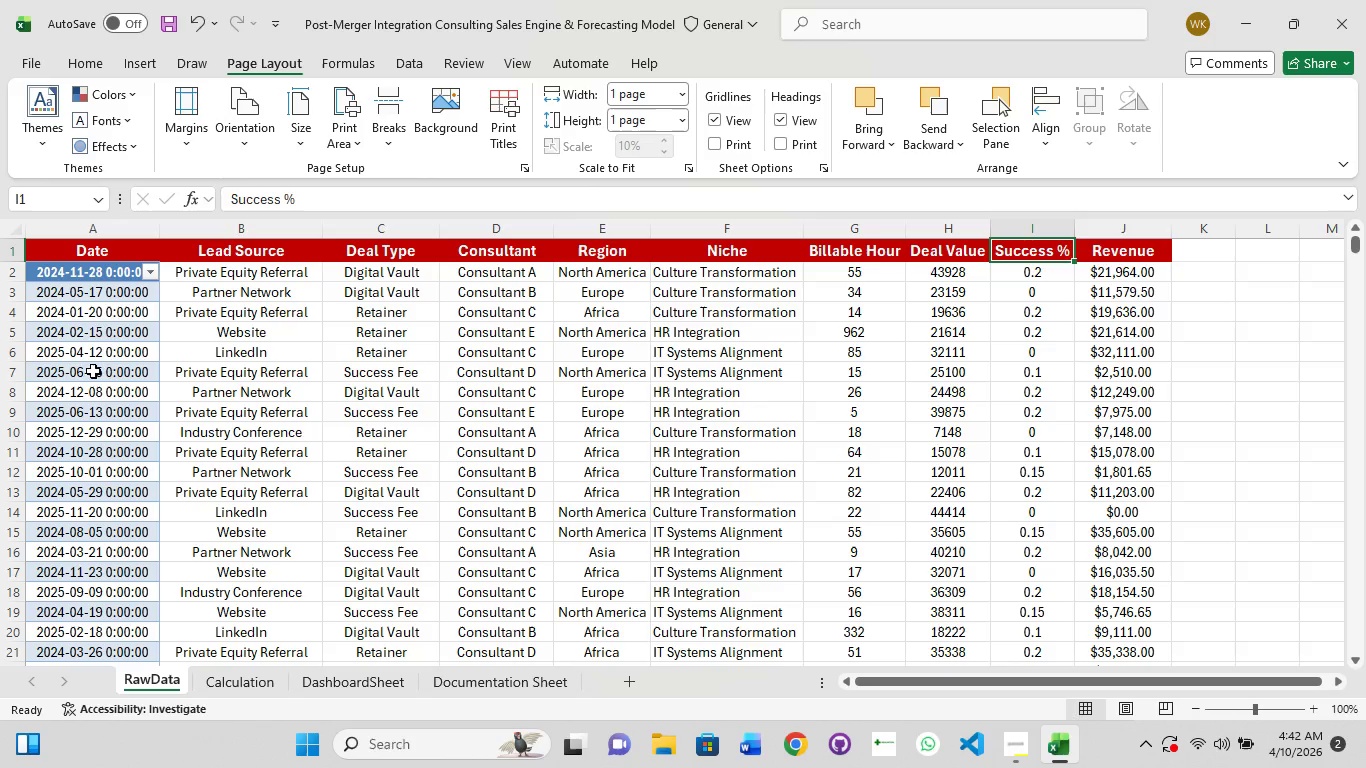 
left_click([147, 274])
 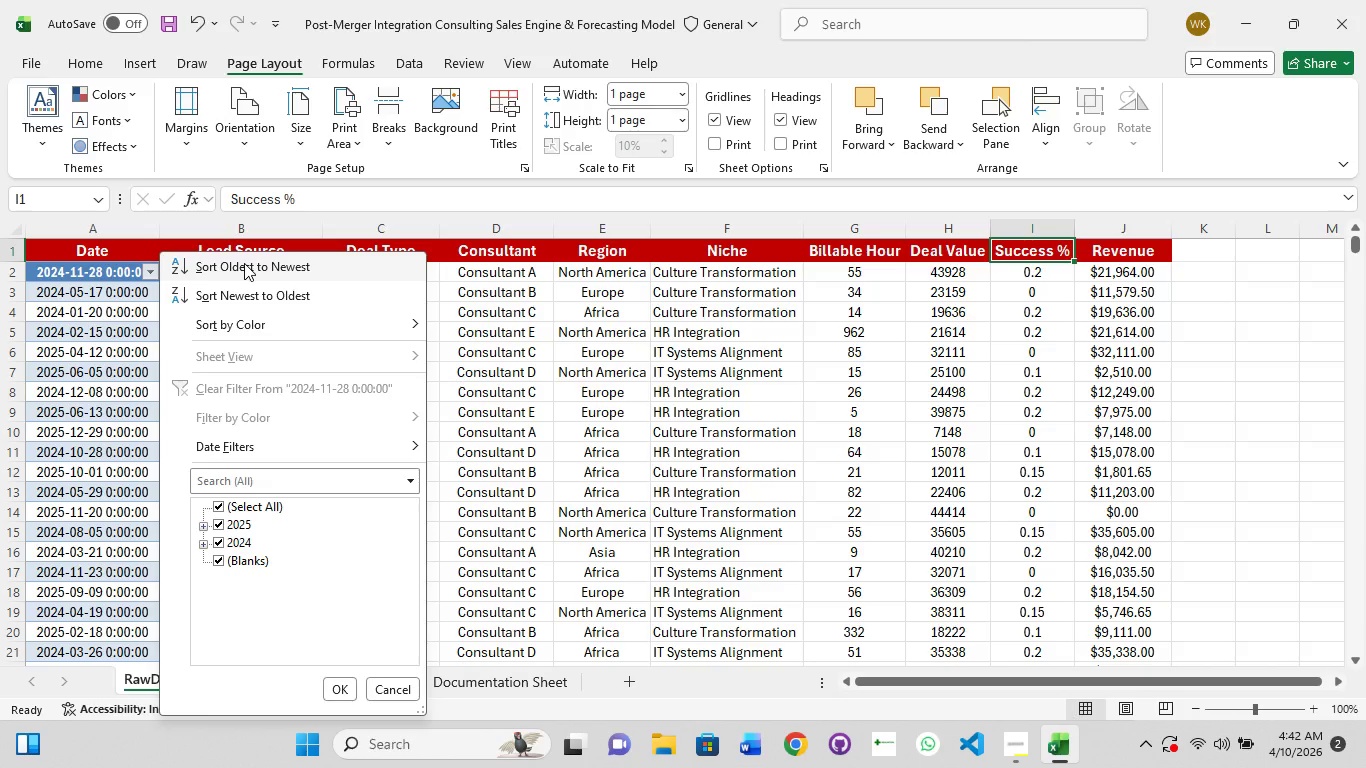 
wait(6.3)
 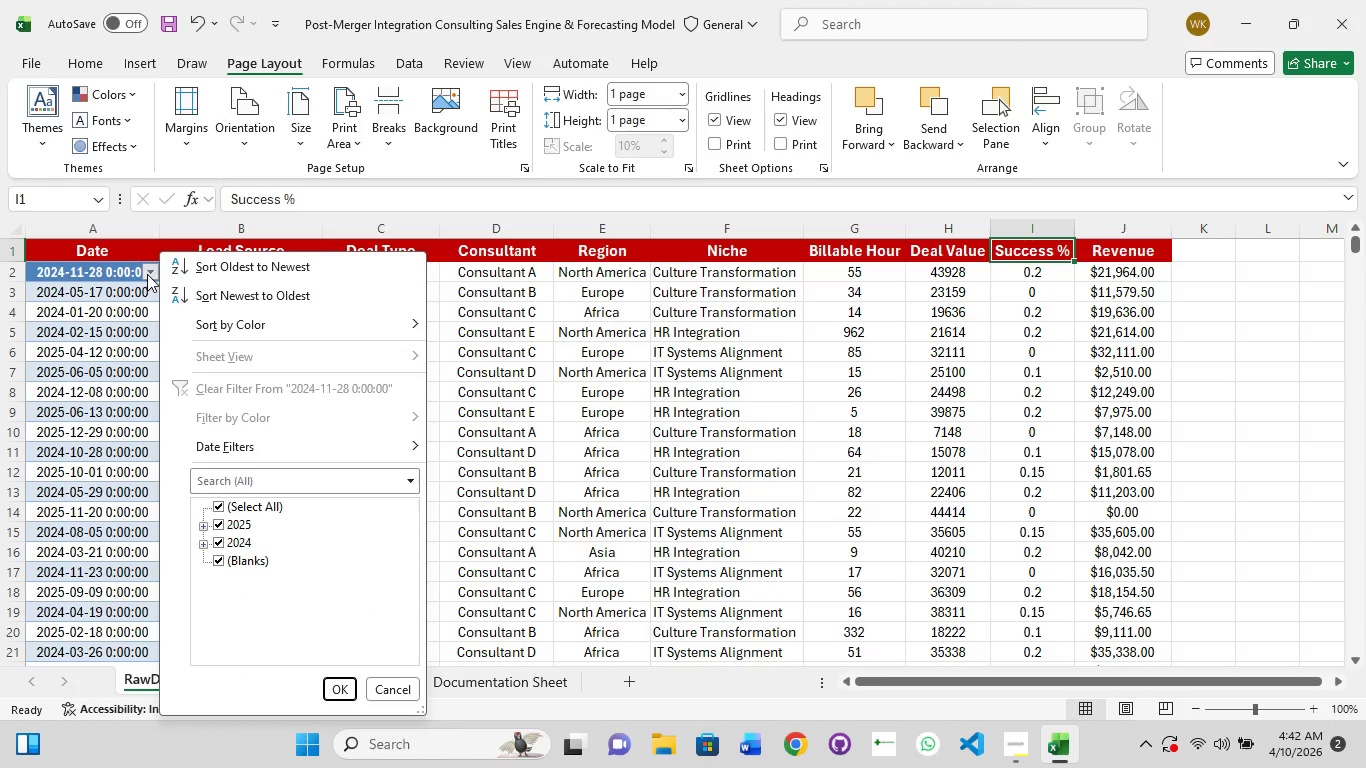 
left_click([244, 263])
 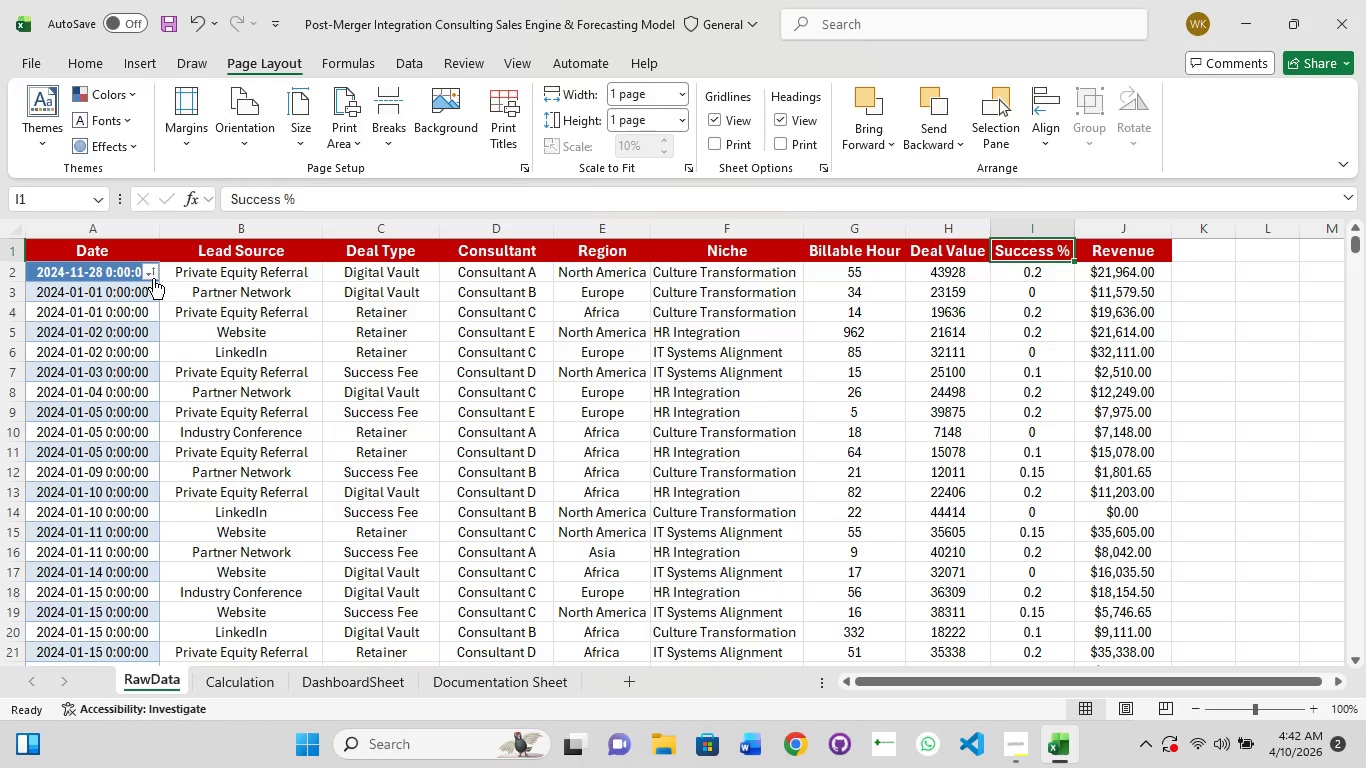 